 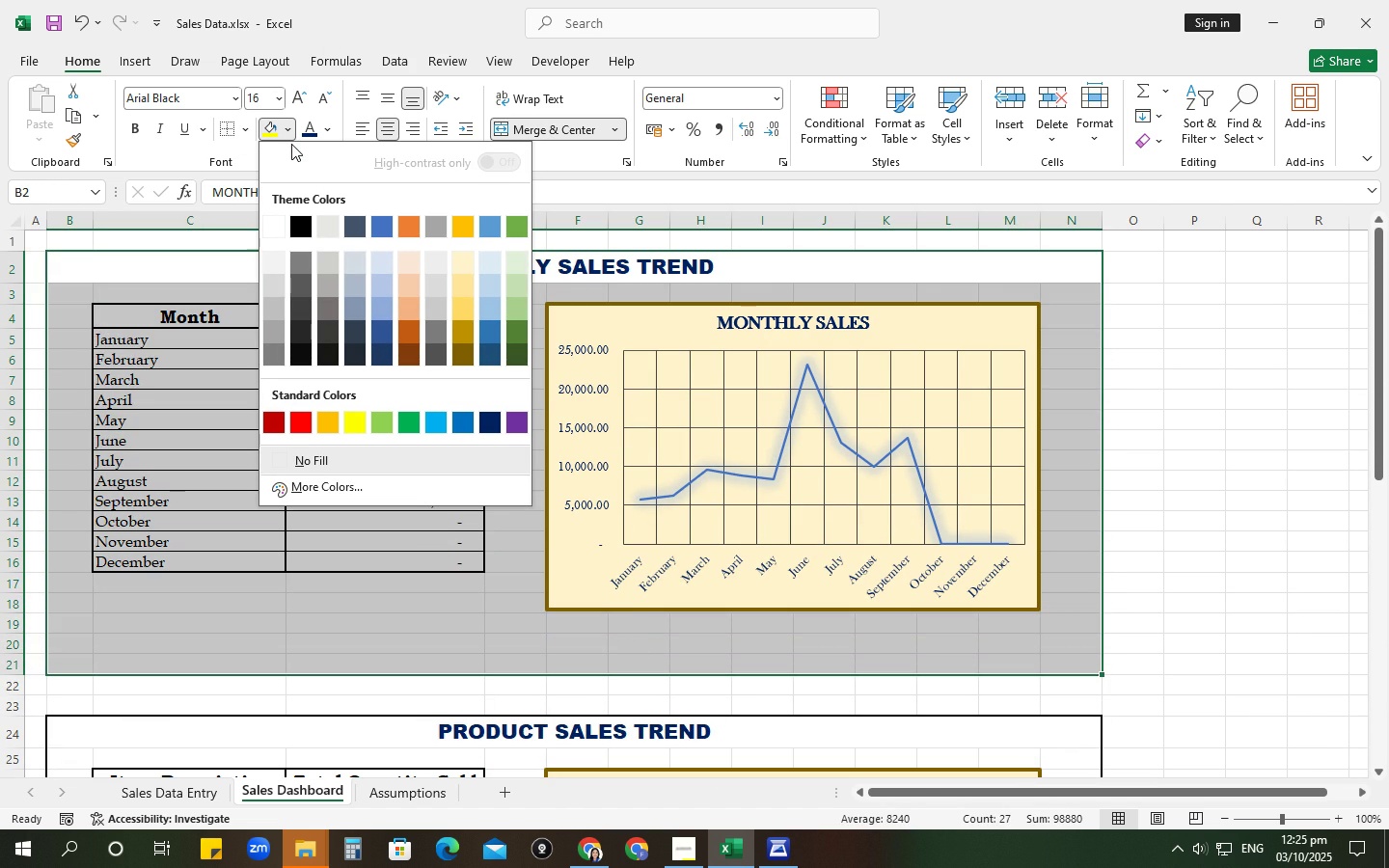 
mouse_move([471, 268])
 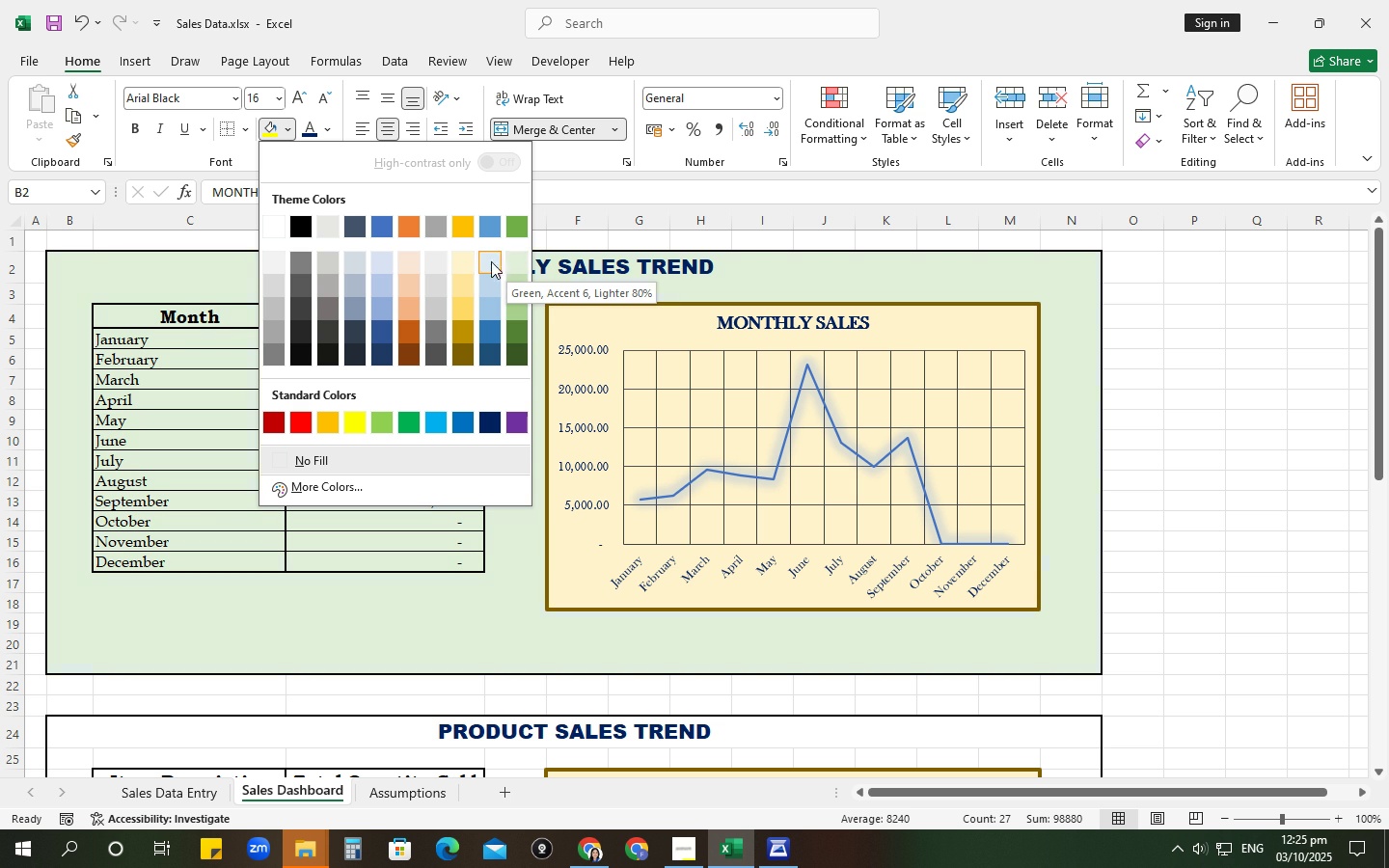 
wait(14.41)
 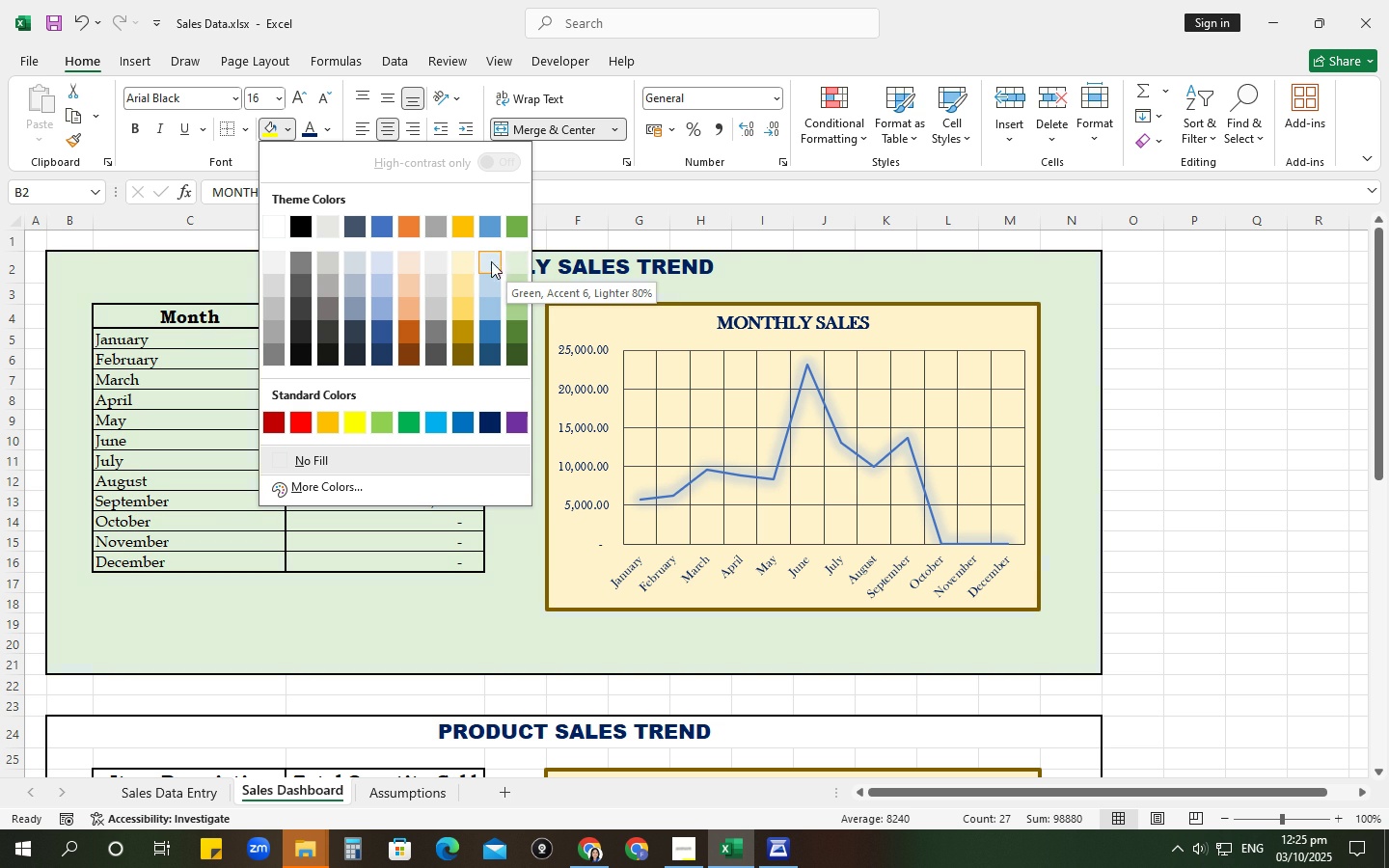 
left_click([334, 261])
 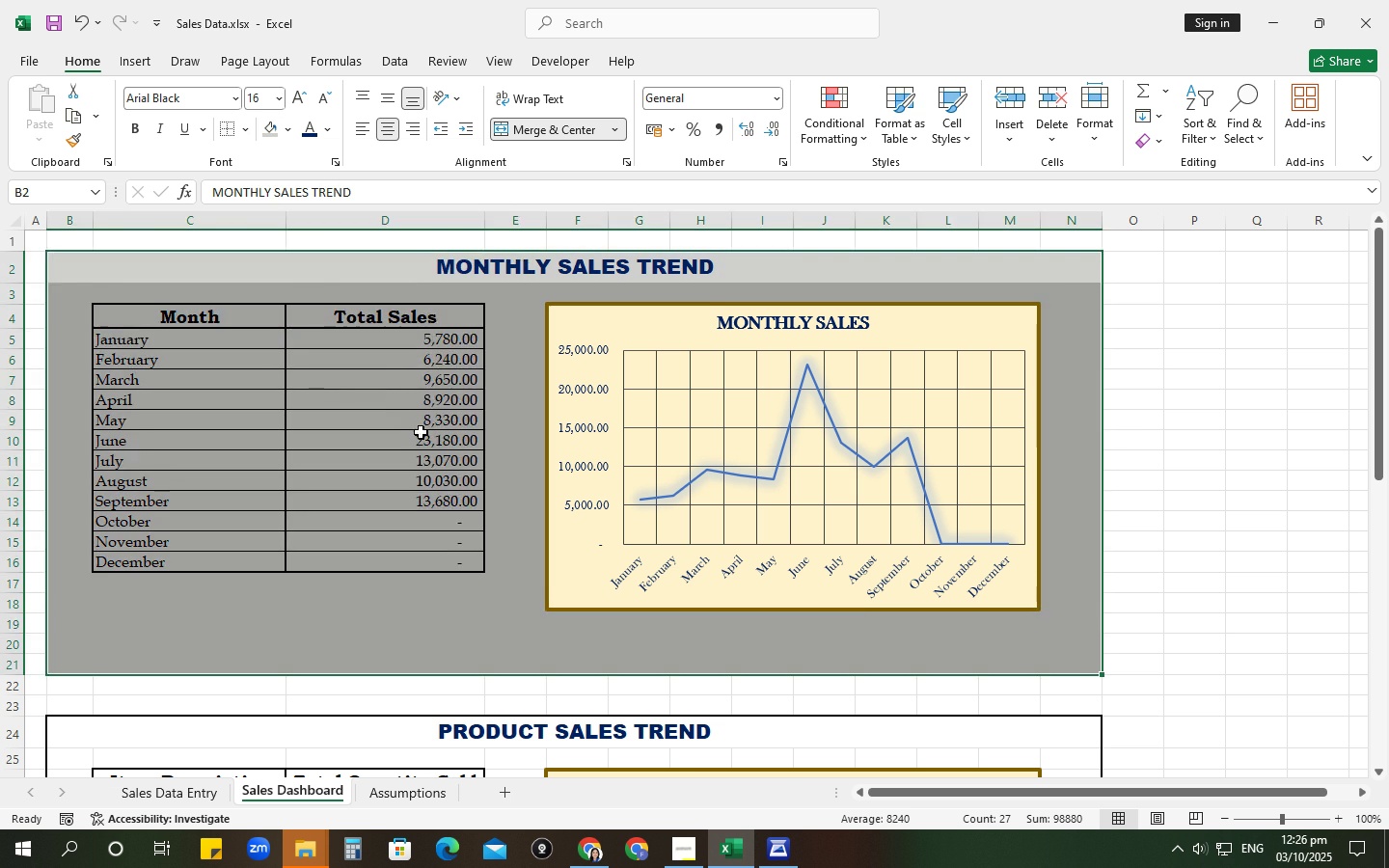 
scroll: coordinate [423, 435], scroll_direction: down, amount: 5.0